 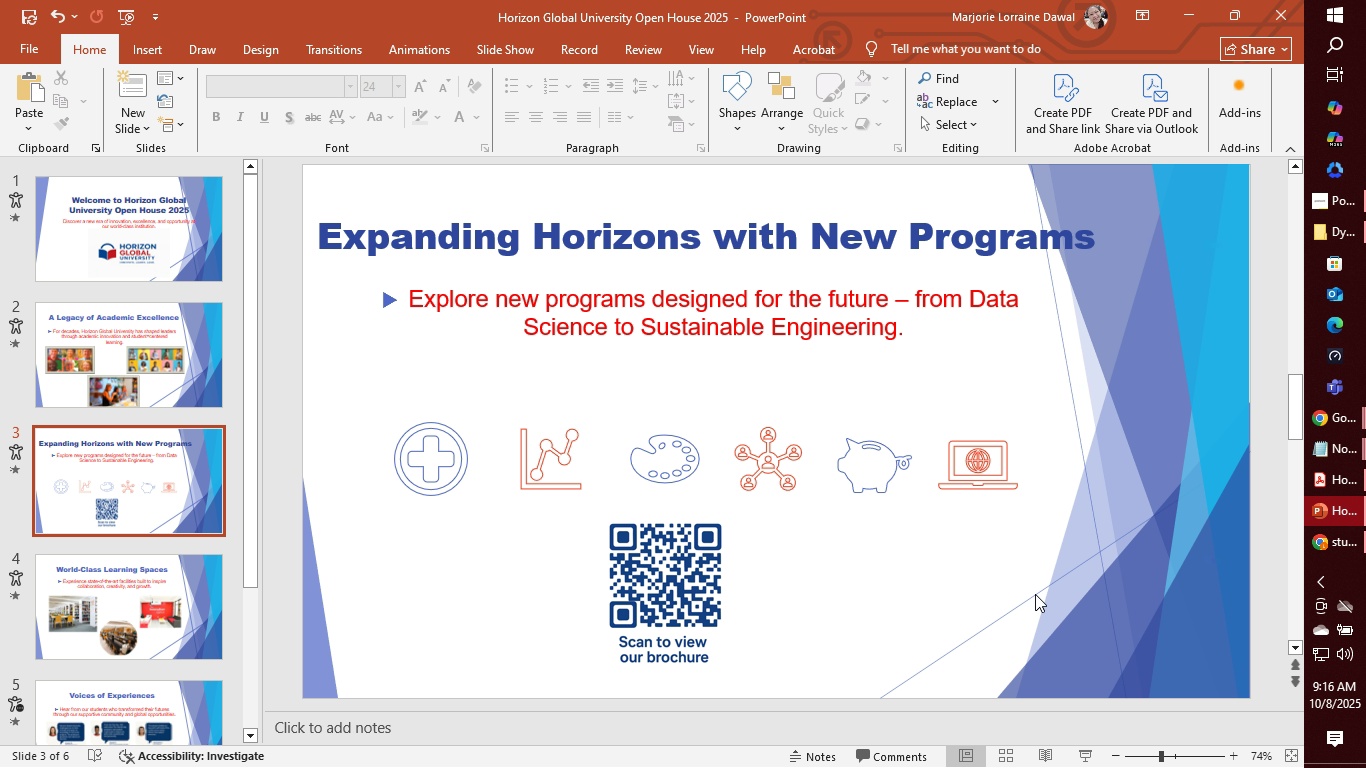 
left_click([1335, 509])
 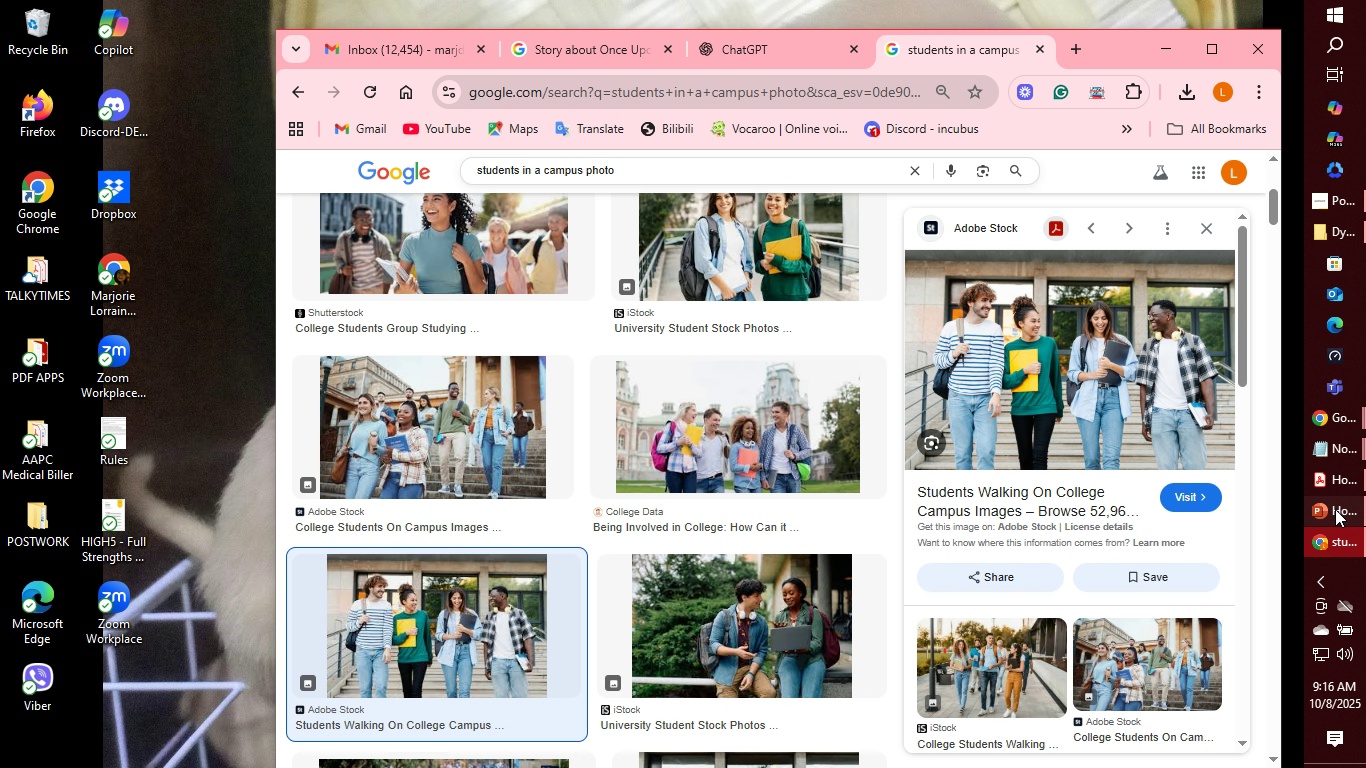 
left_click([1335, 509])
 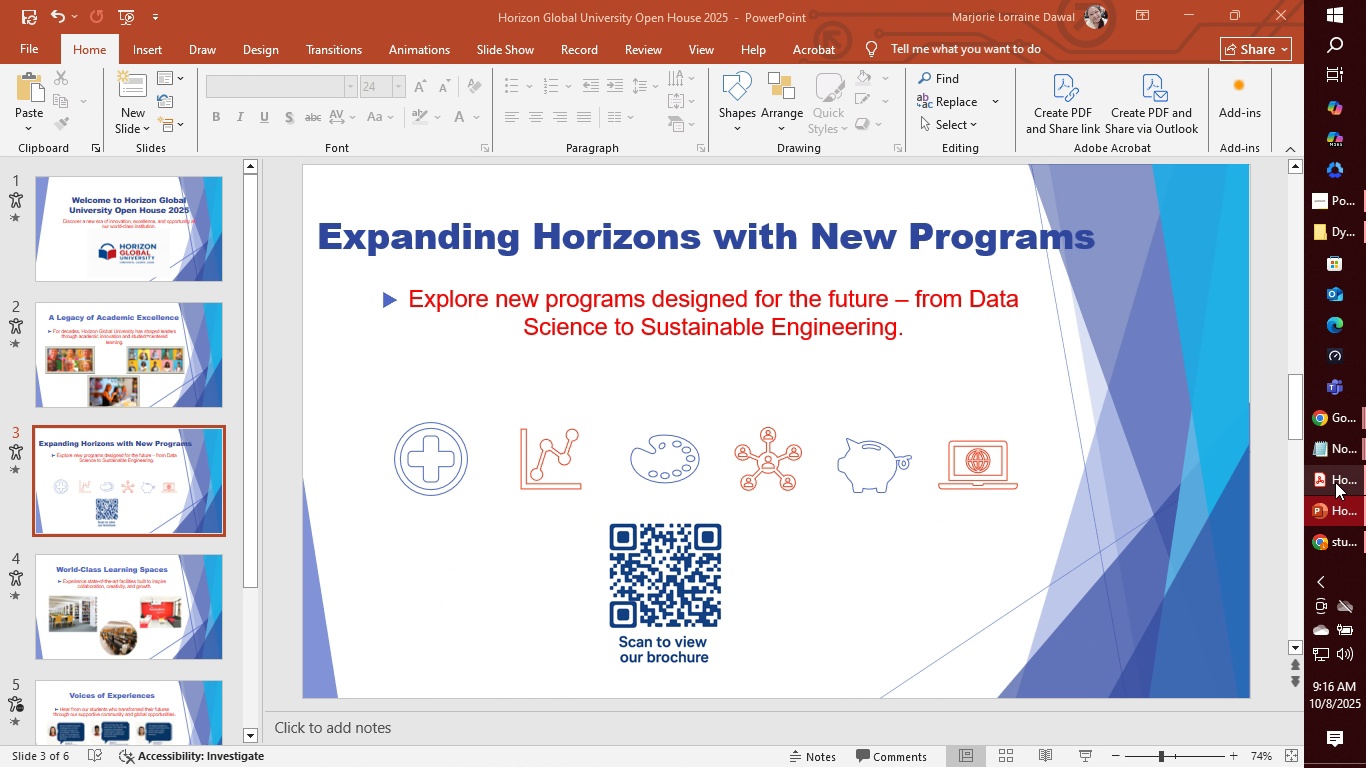 
left_click([1335, 482])
 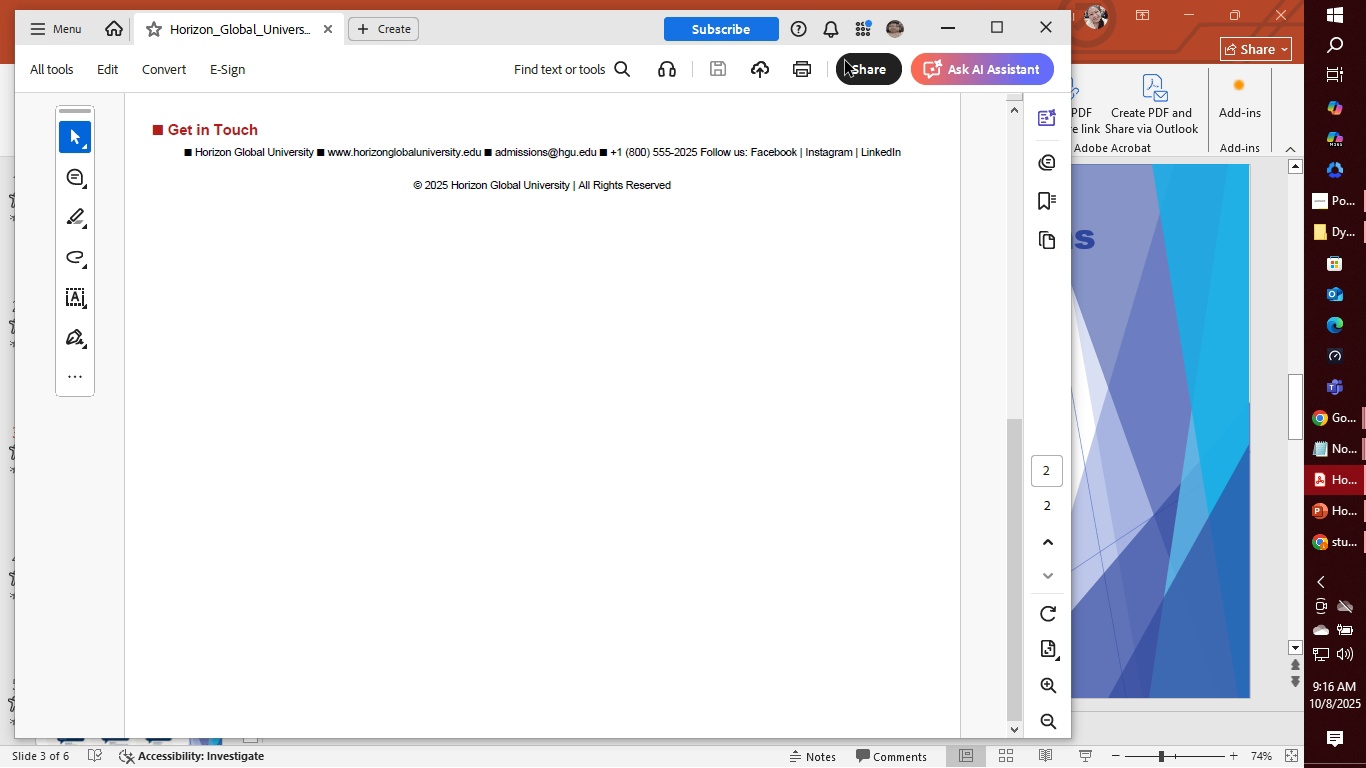 
left_click([873, 83])
 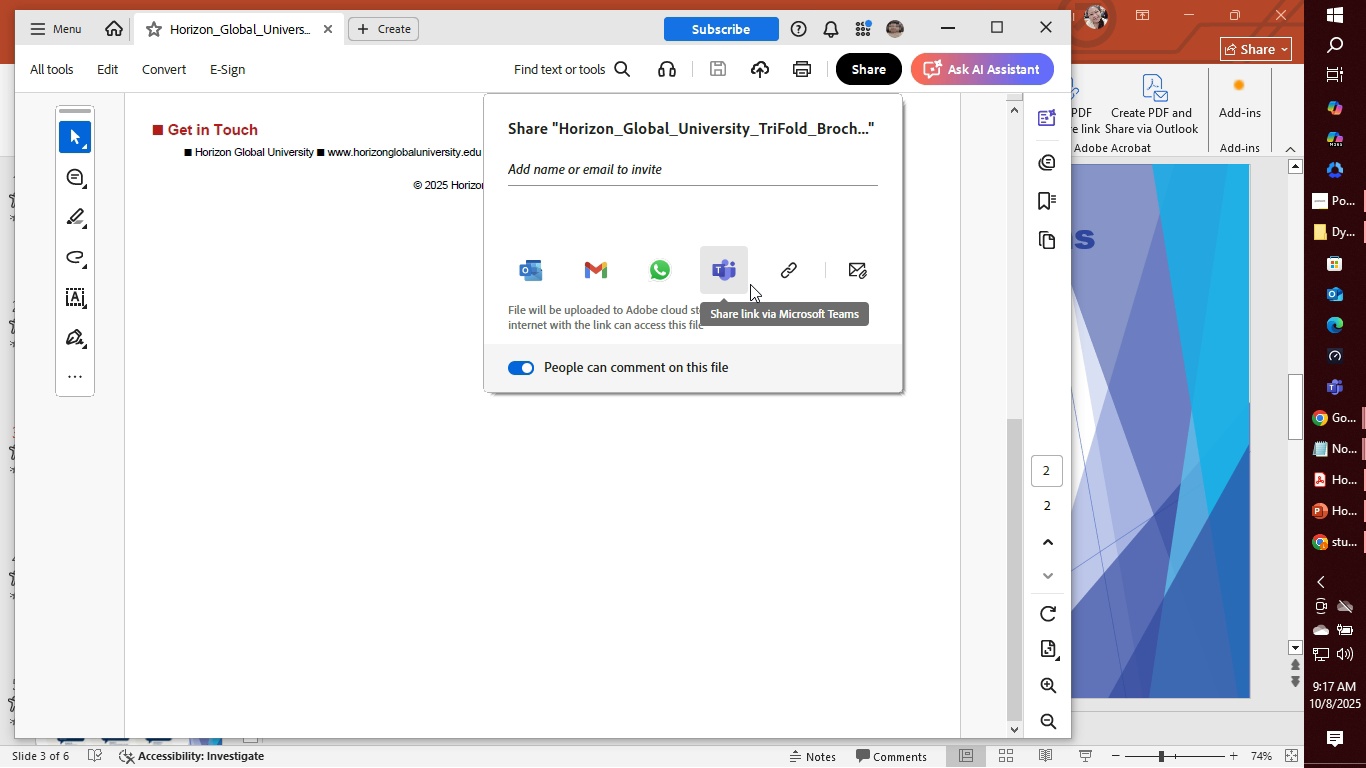 
left_click([790, 268])
 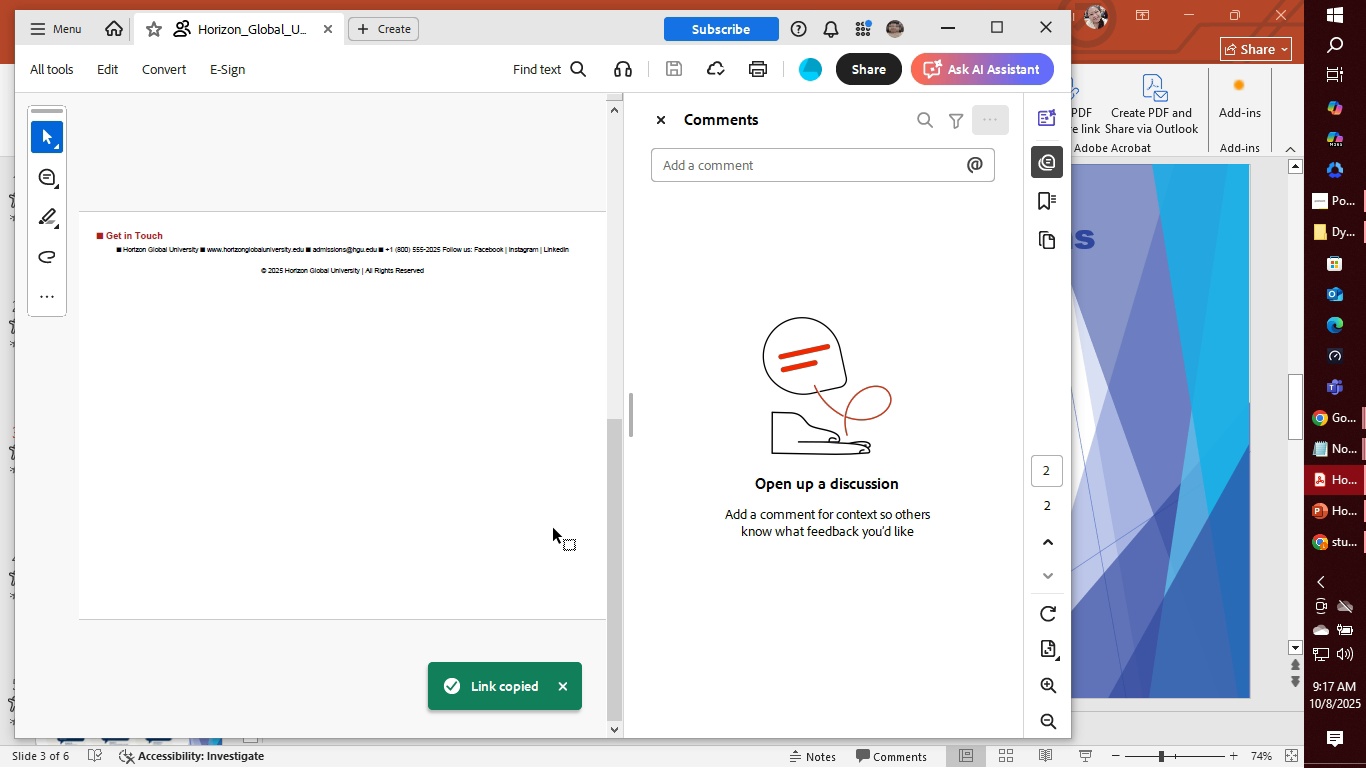 
left_click([660, 124])
 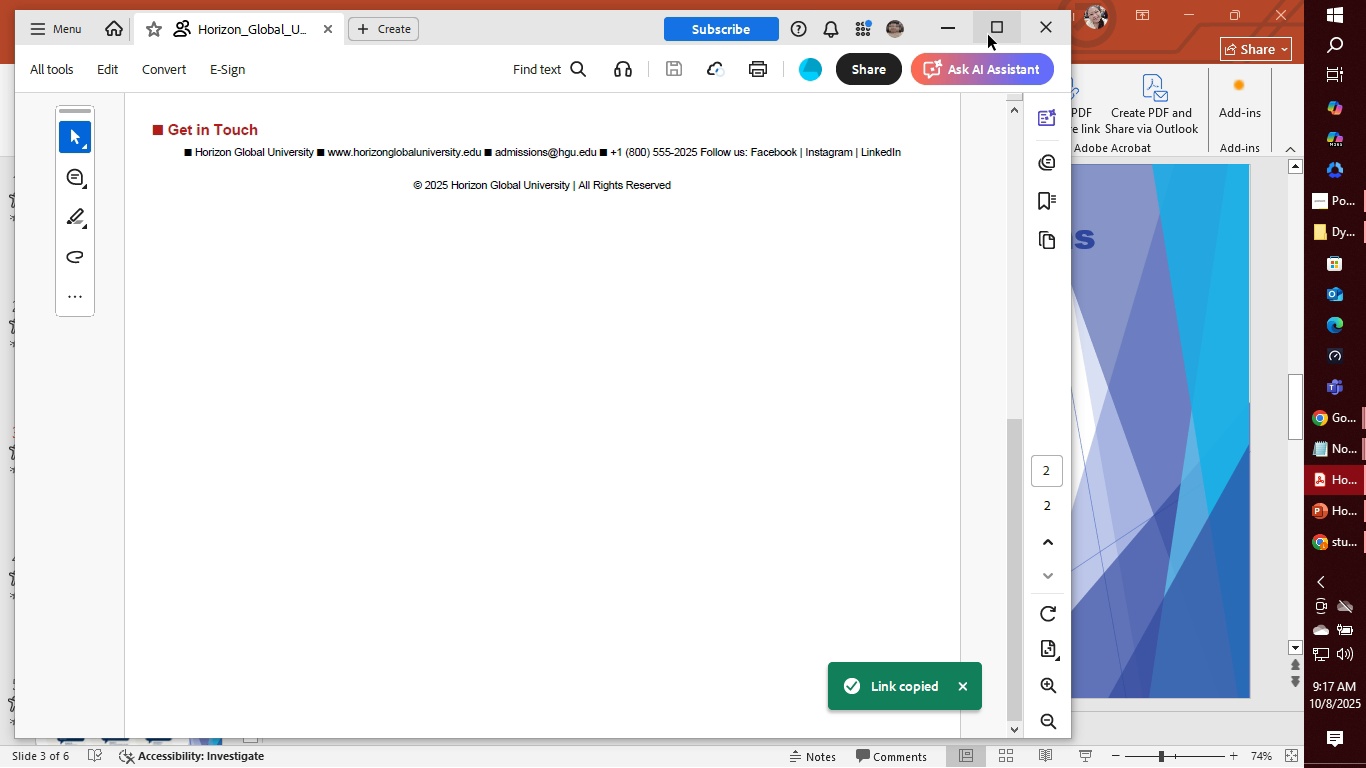 
left_click([949, 35])
 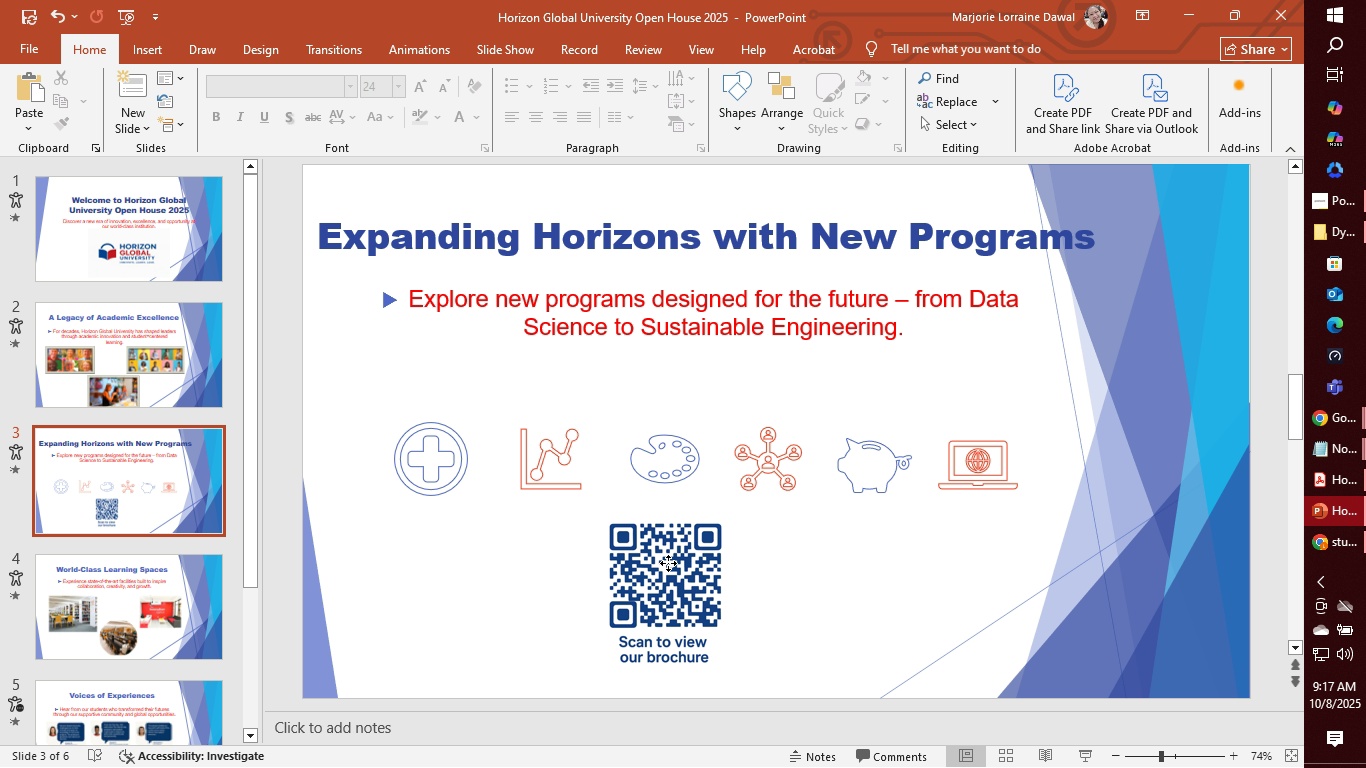 
left_click([668, 563])